 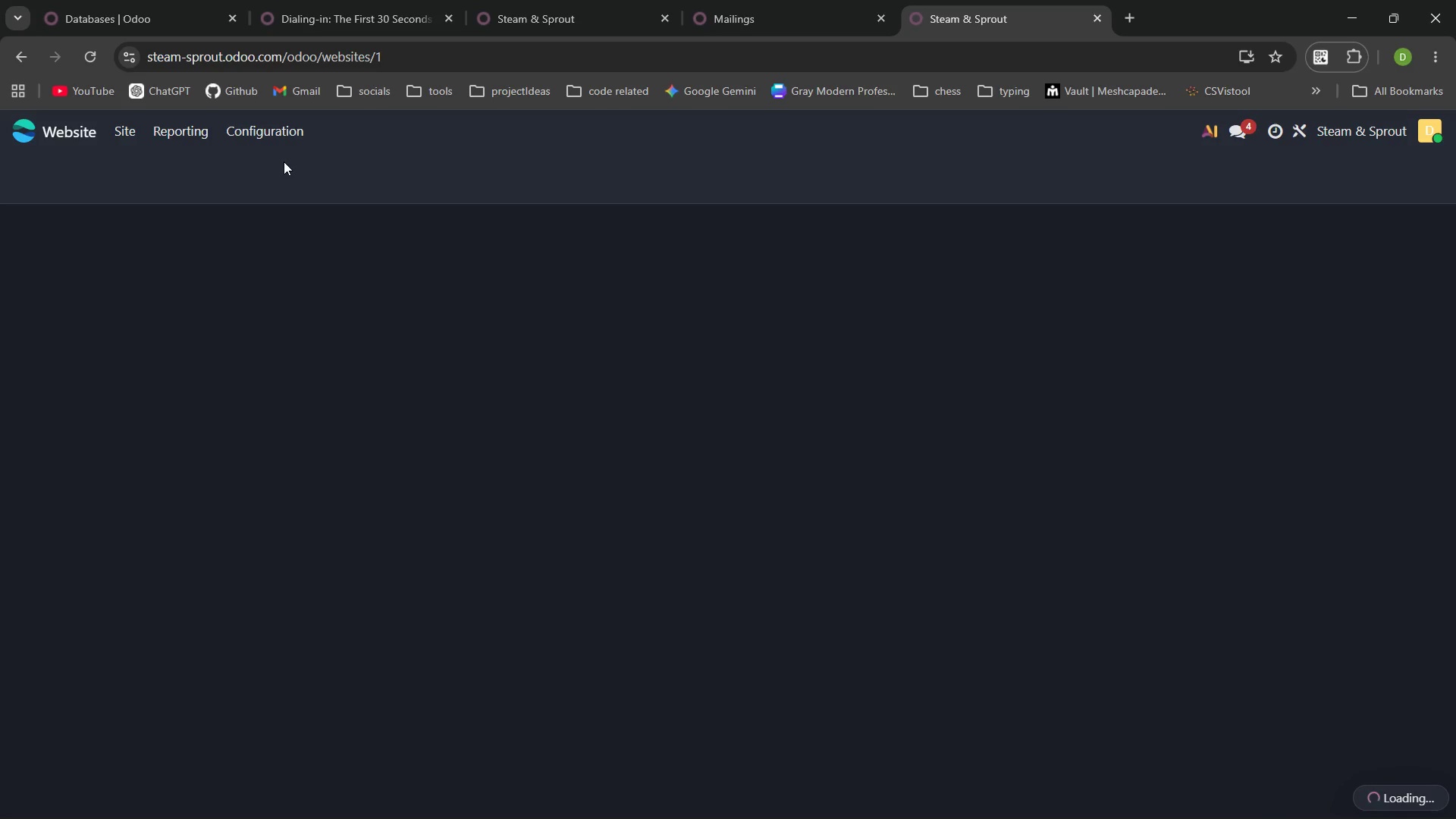 
left_click([786, 25])
 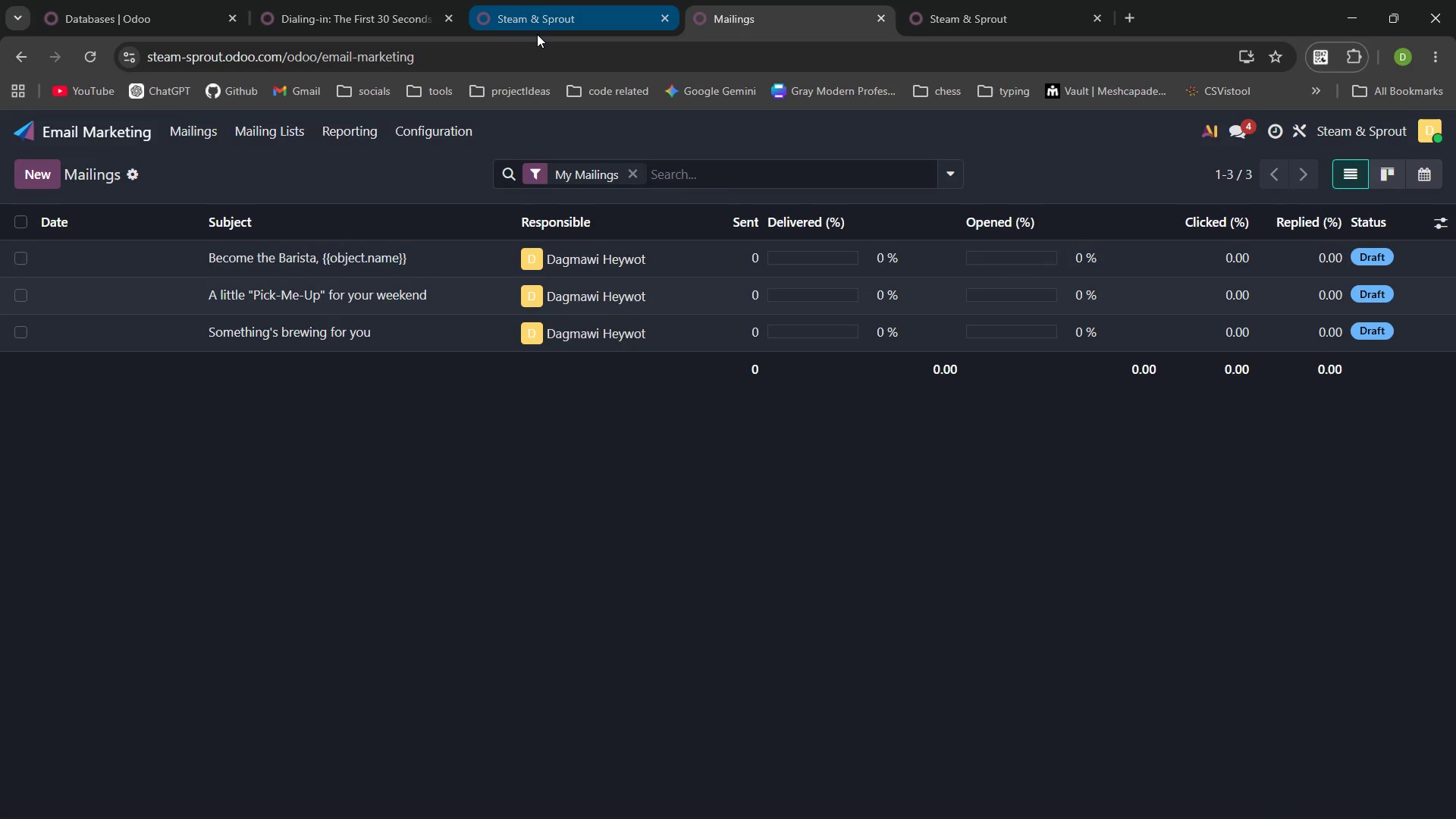 
left_click([537, 34])
 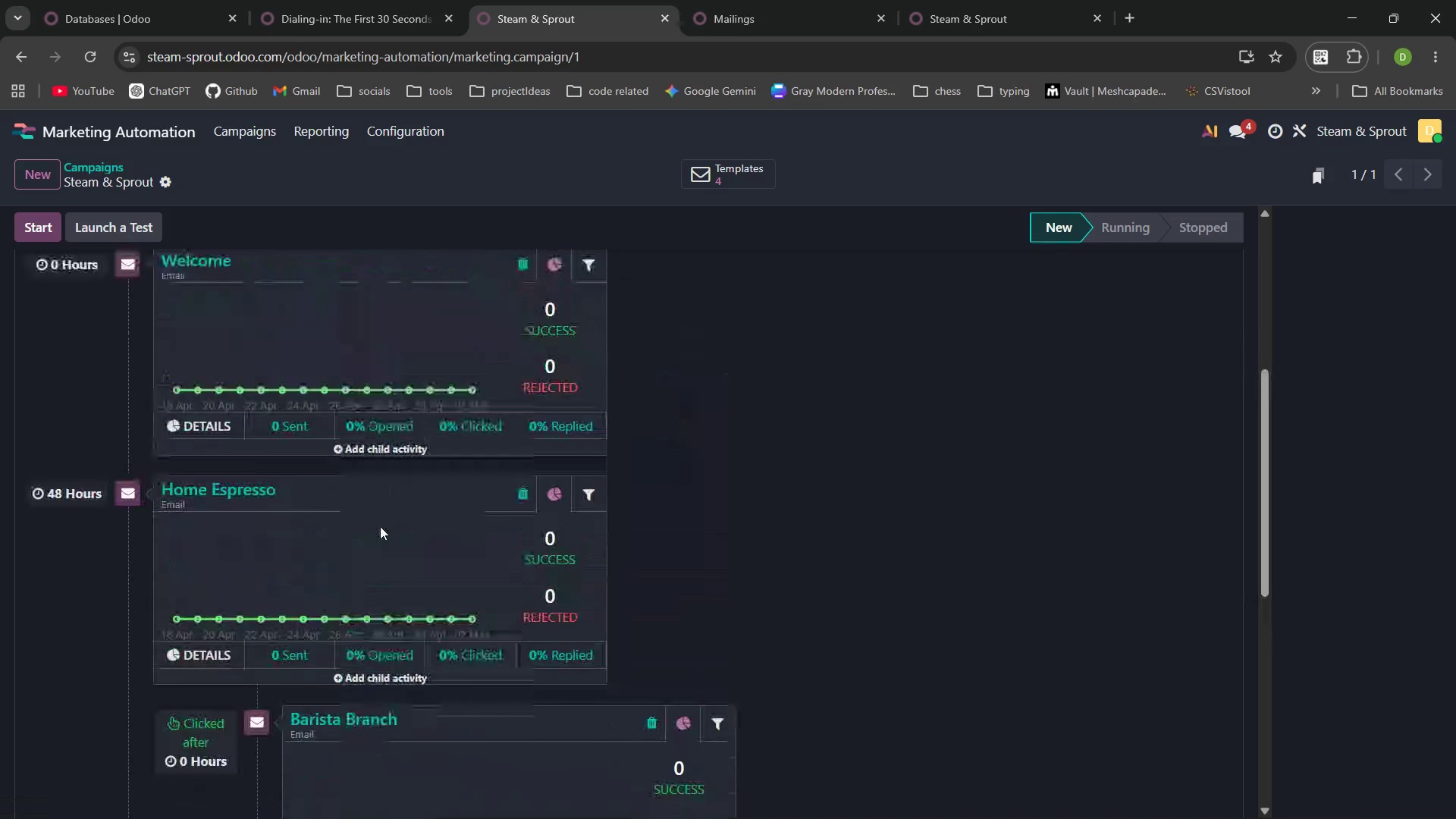 
wait(14.89)
 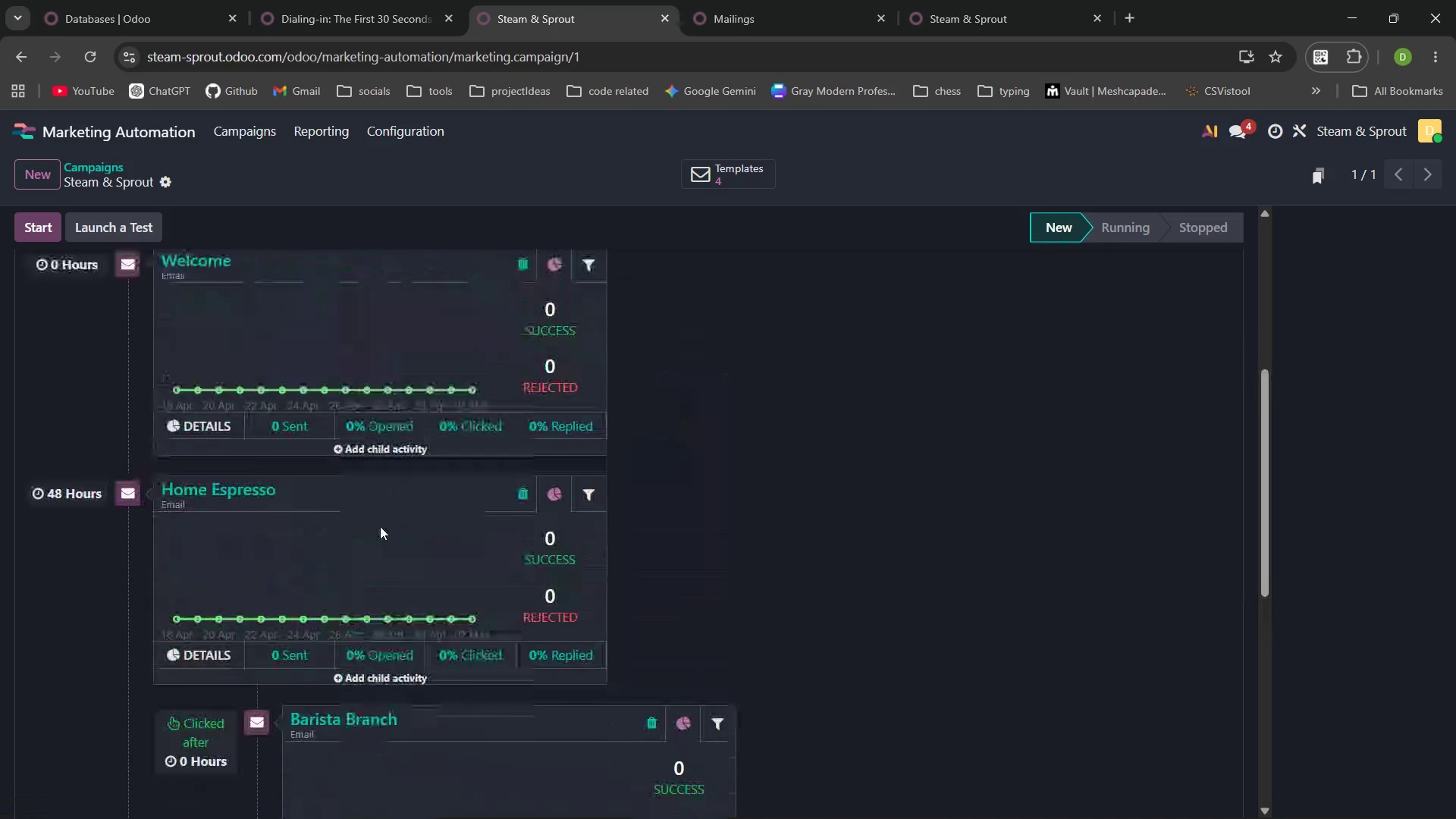 
left_click([739, 17])
 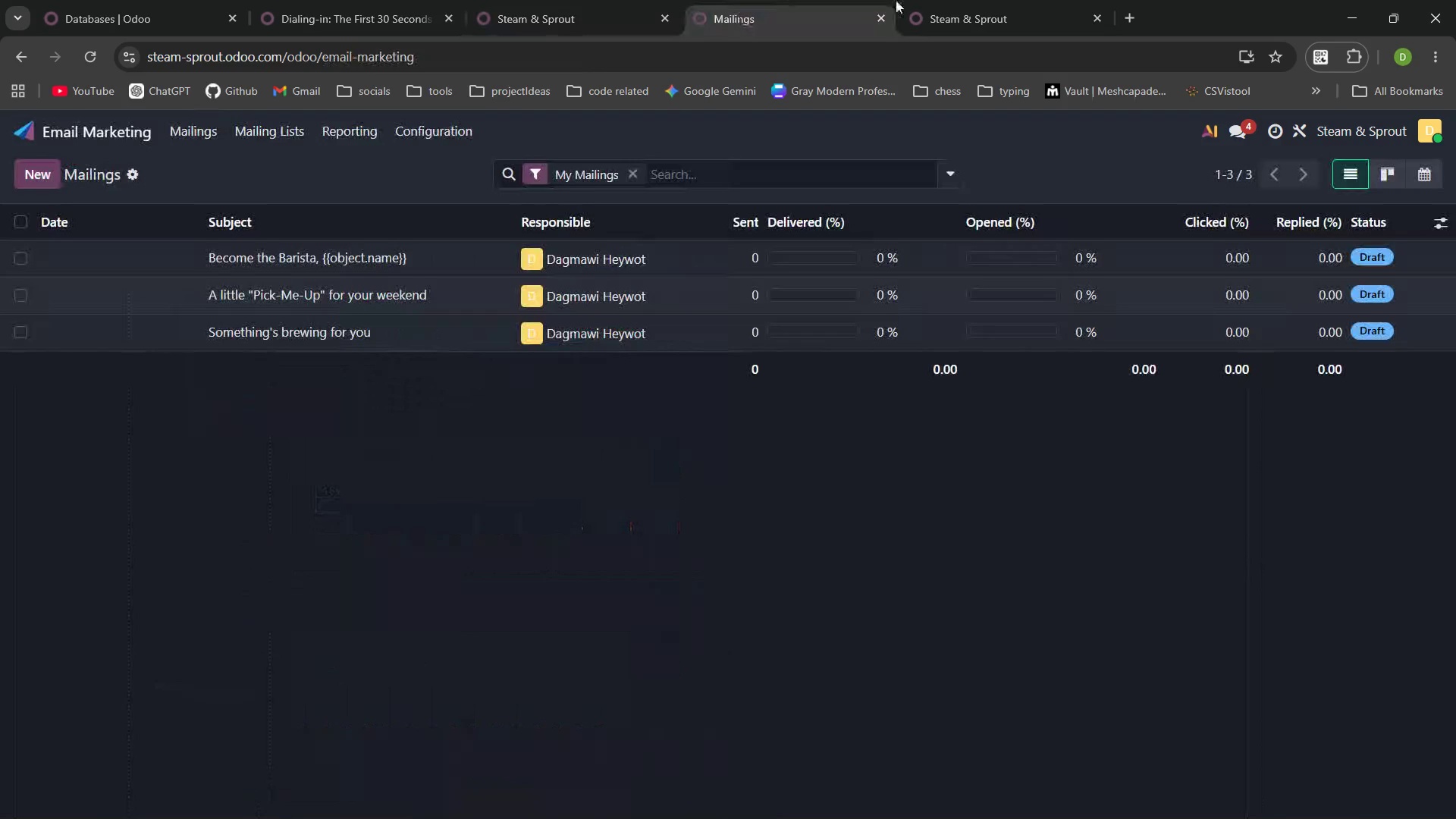 
left_click([940, 0])